 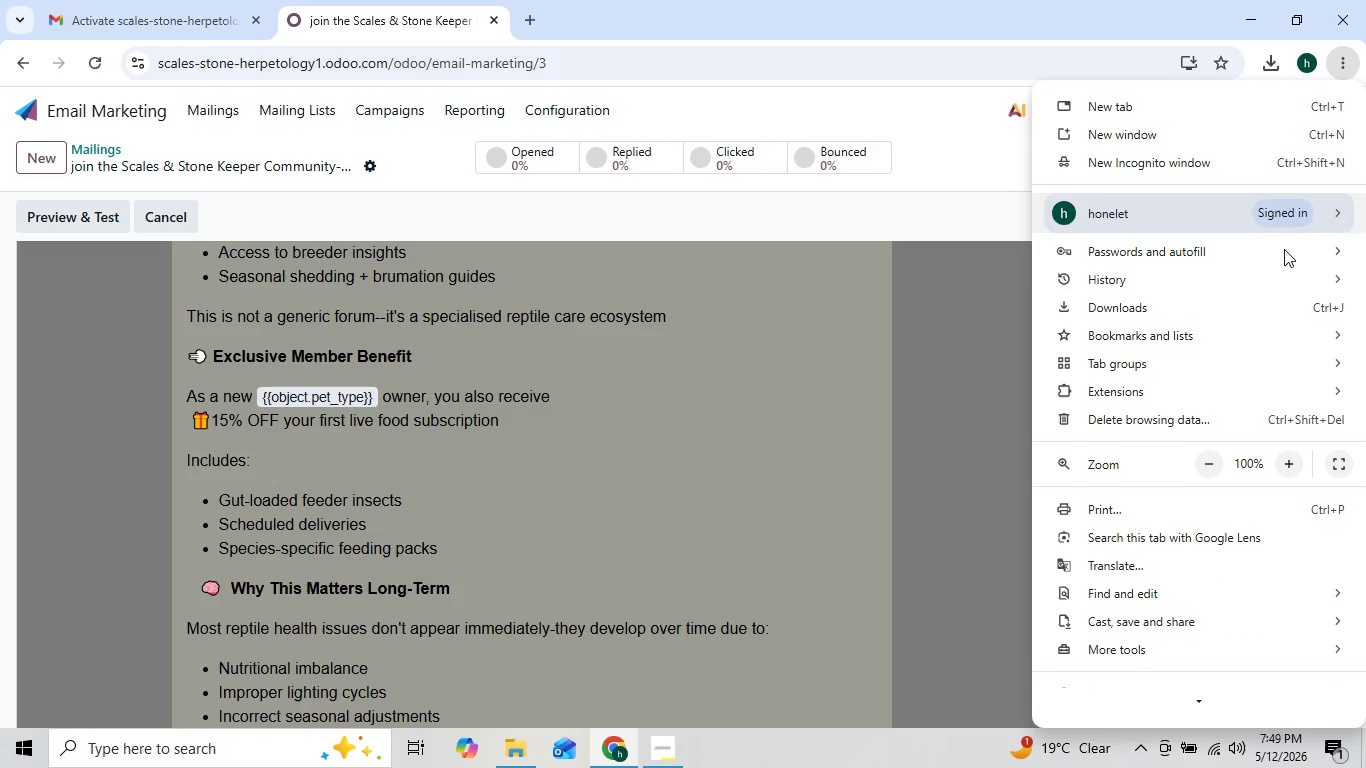 
left_click([1221, 465])
 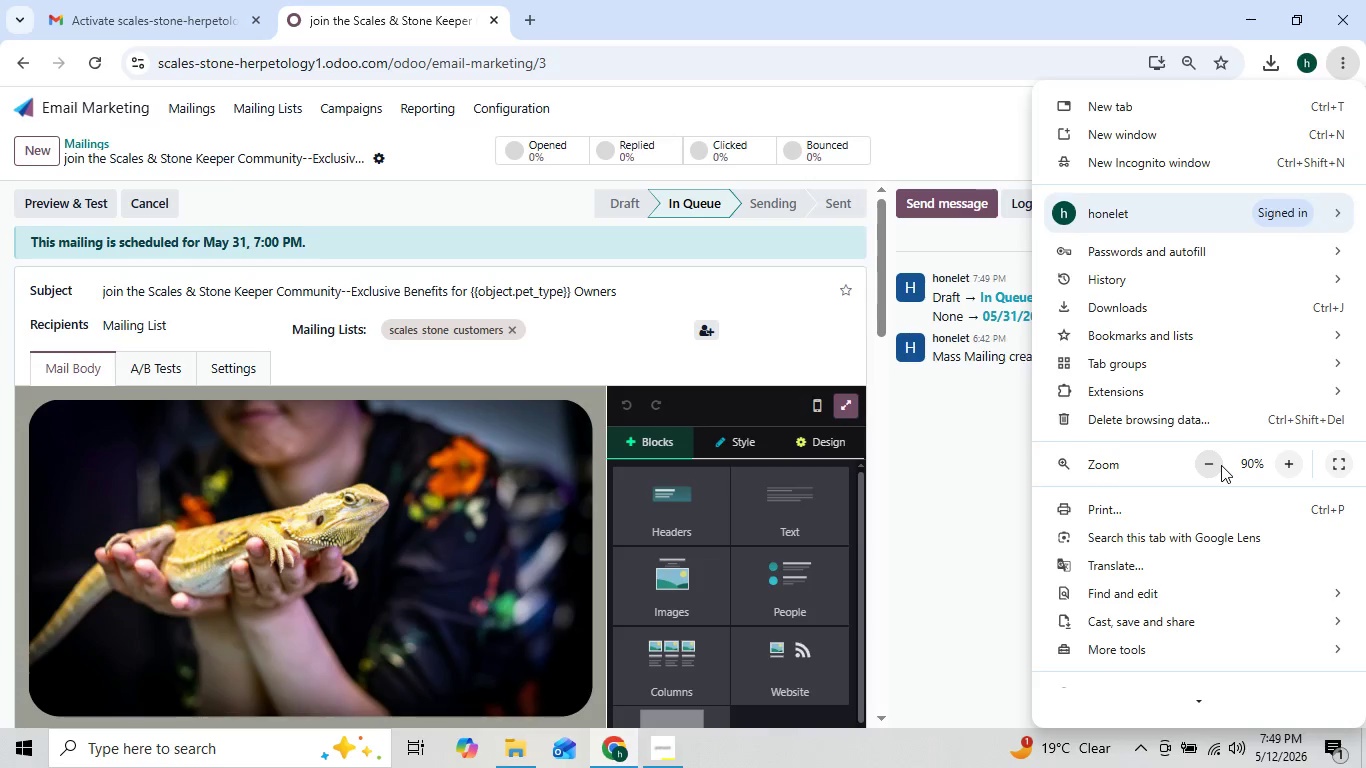 
left_click([1221, 465])
 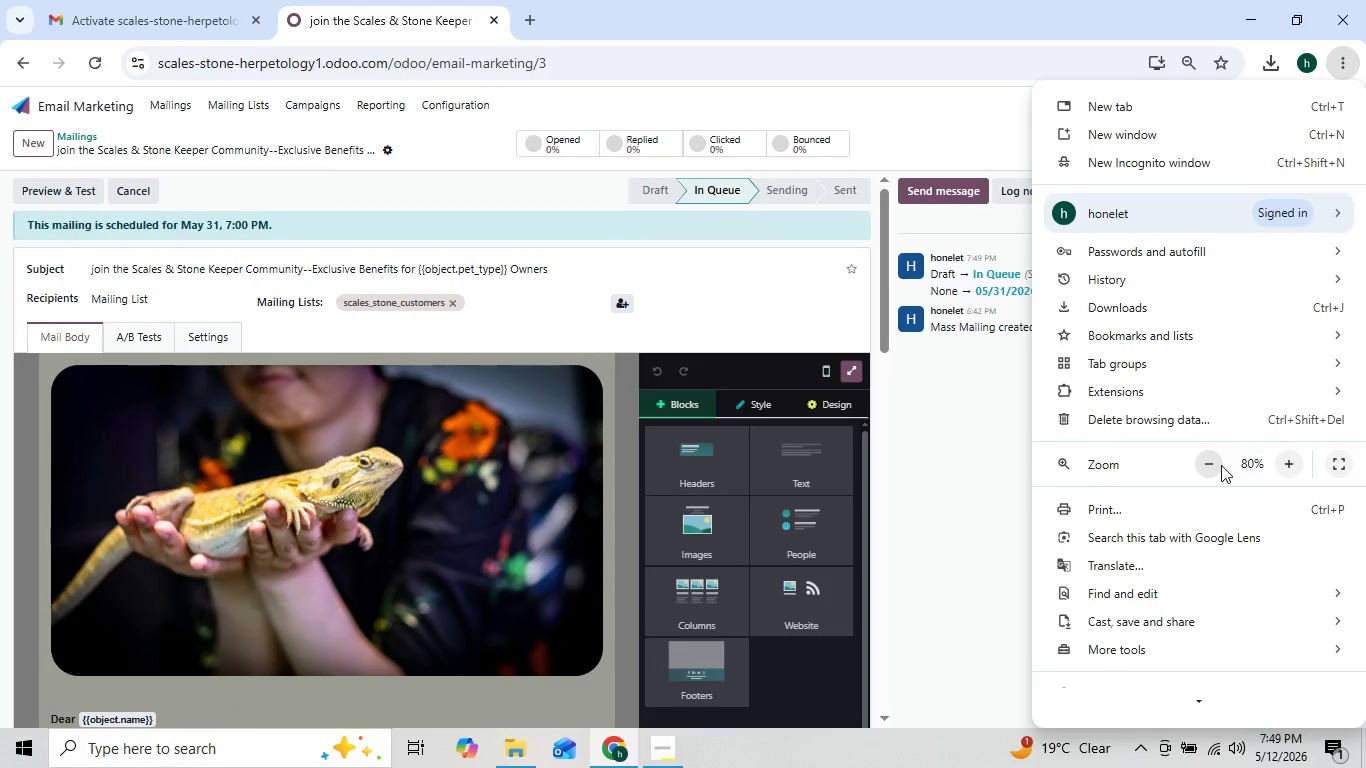 
left_click([1221, 465])
 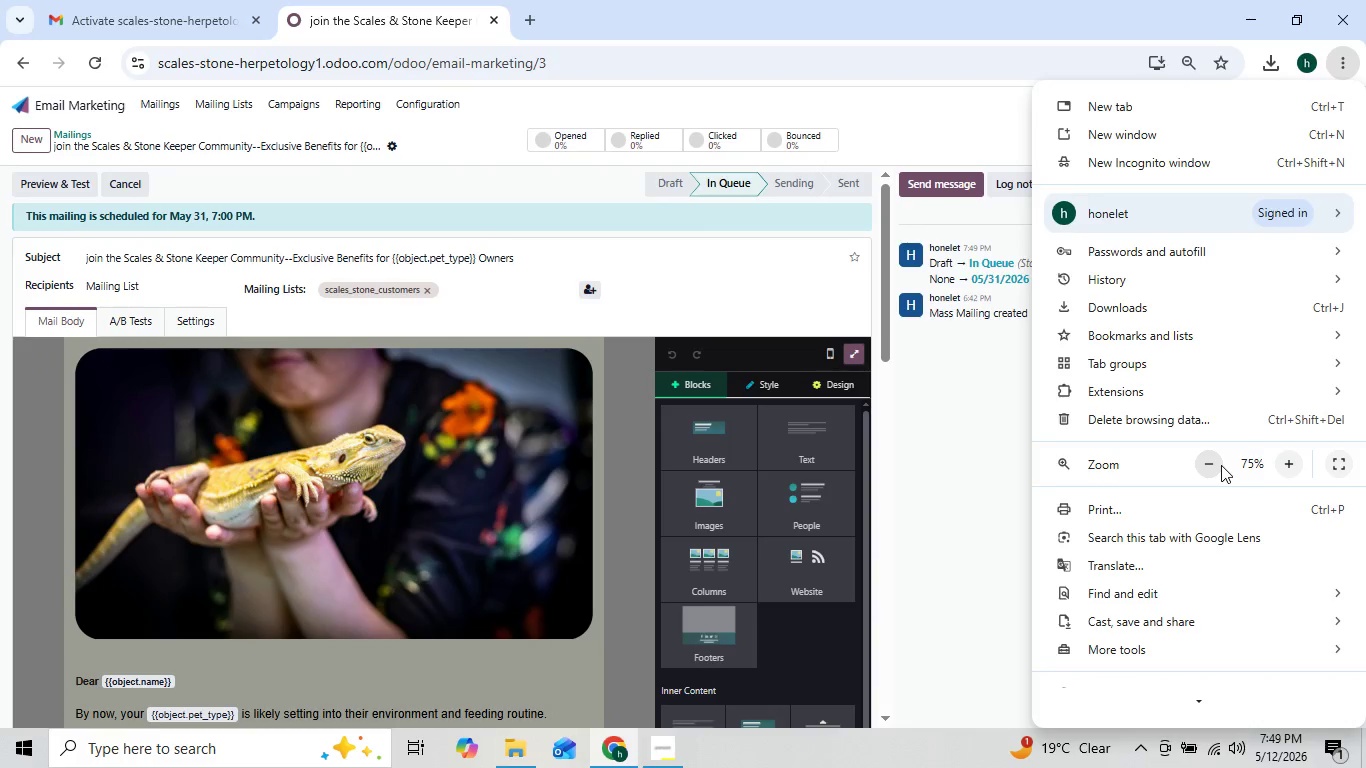 
left_click([1221, 465])
 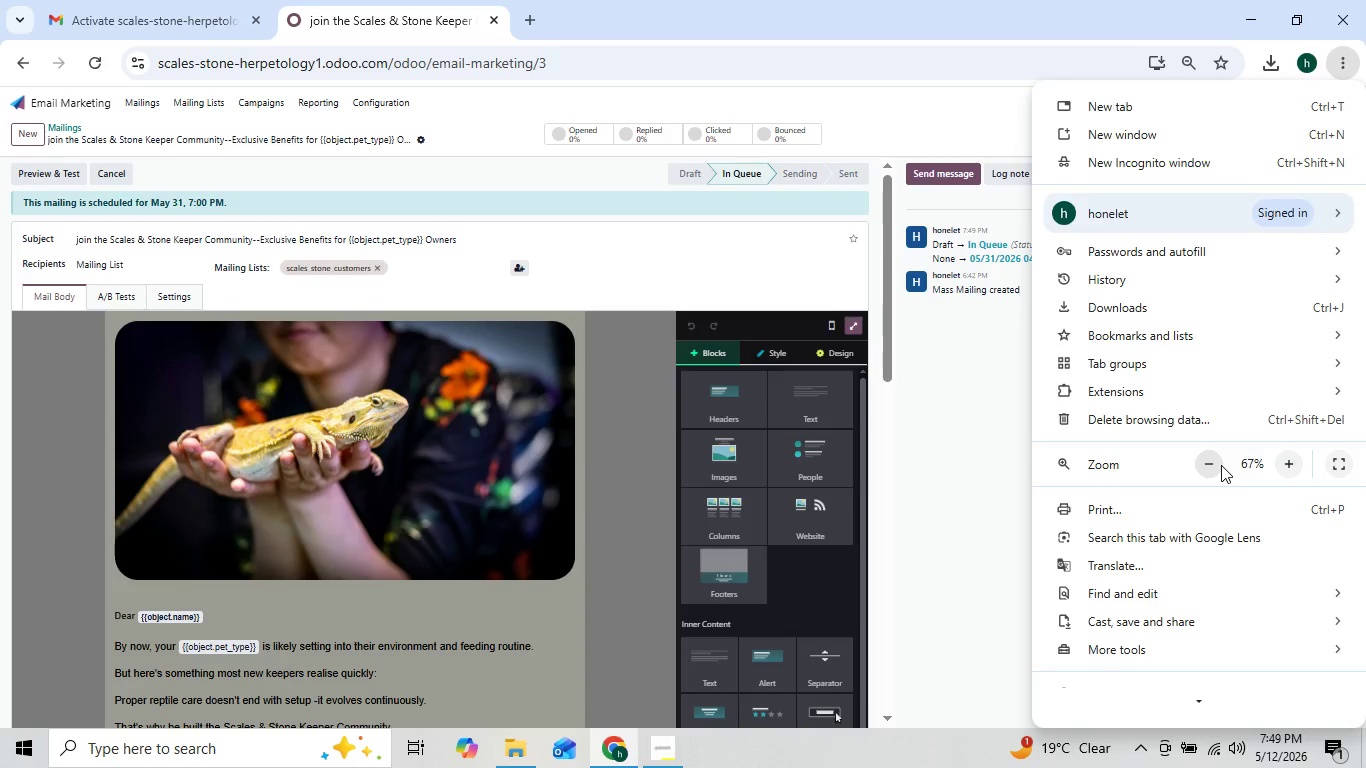 
left_click([1221, 465])
 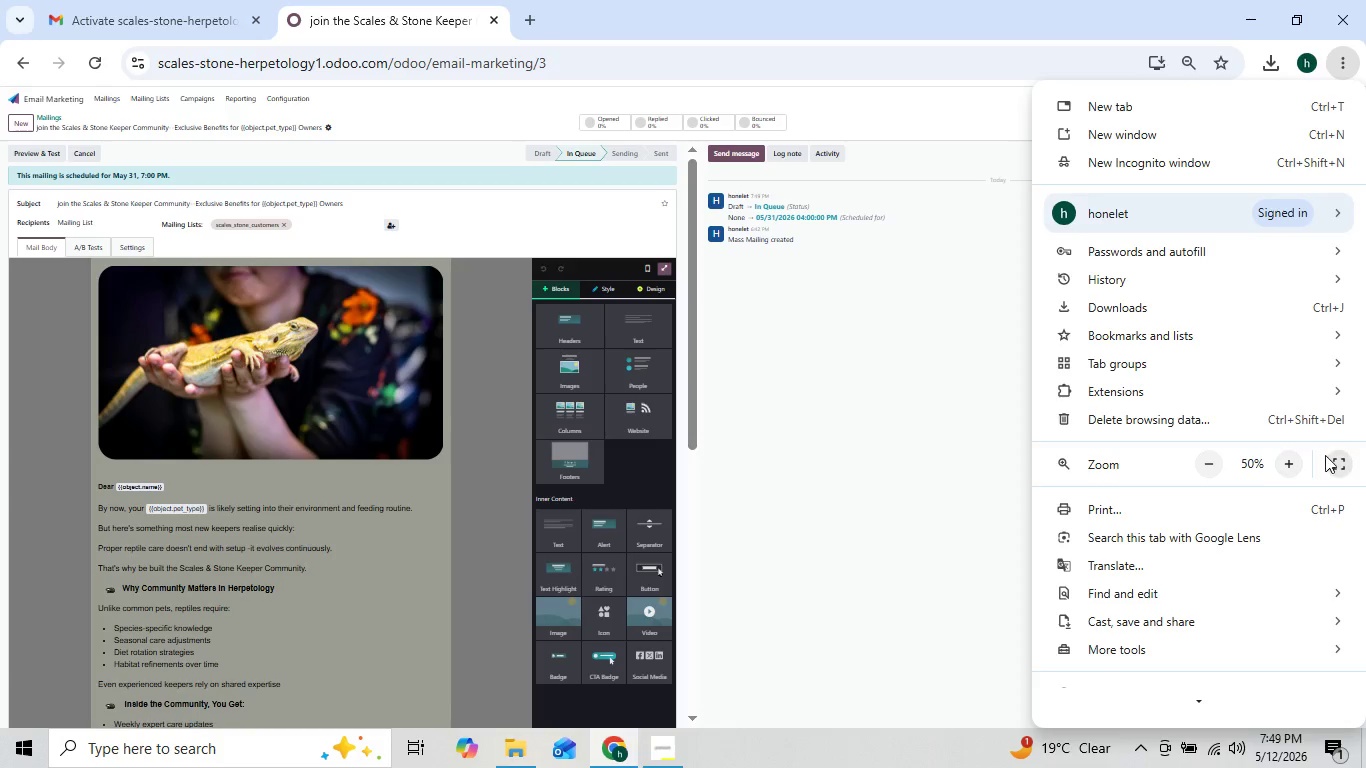 
left_click([1337, 454])
 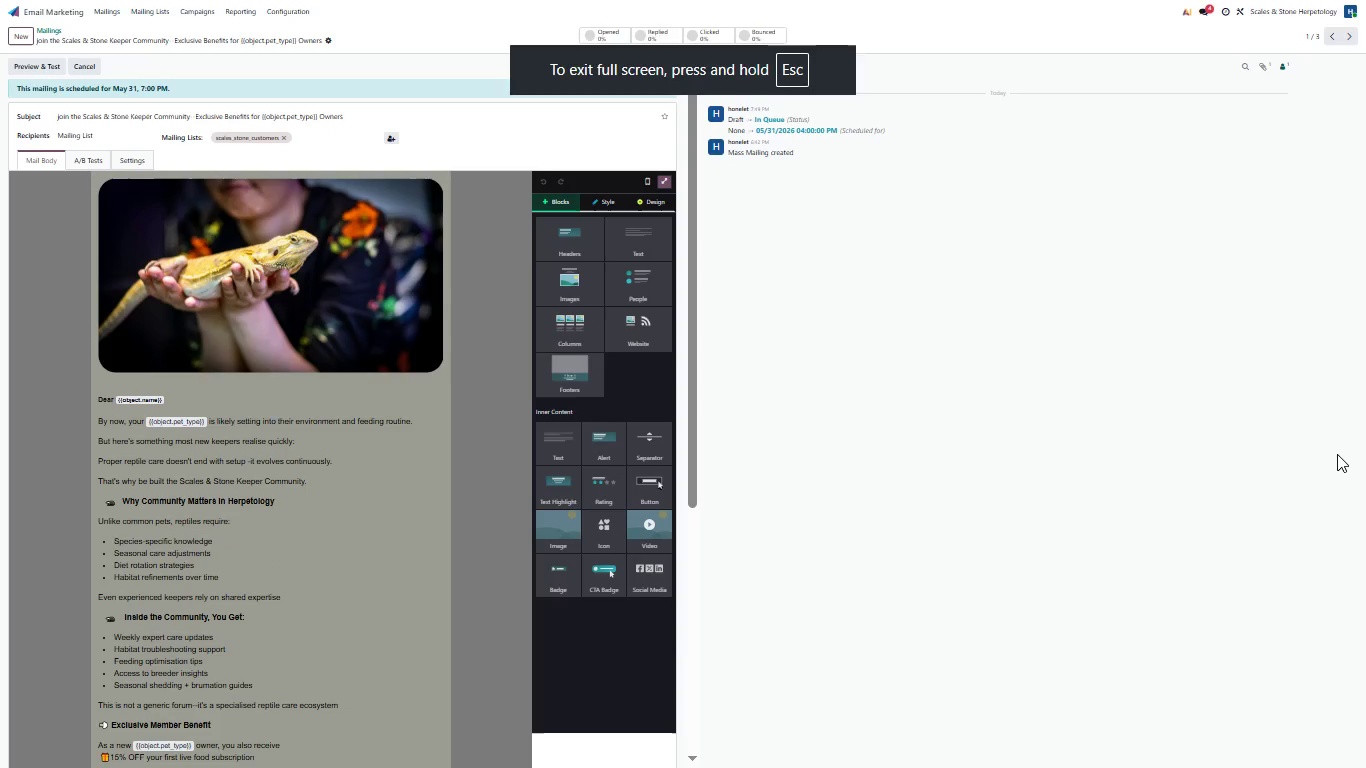 
wait(8.86)
 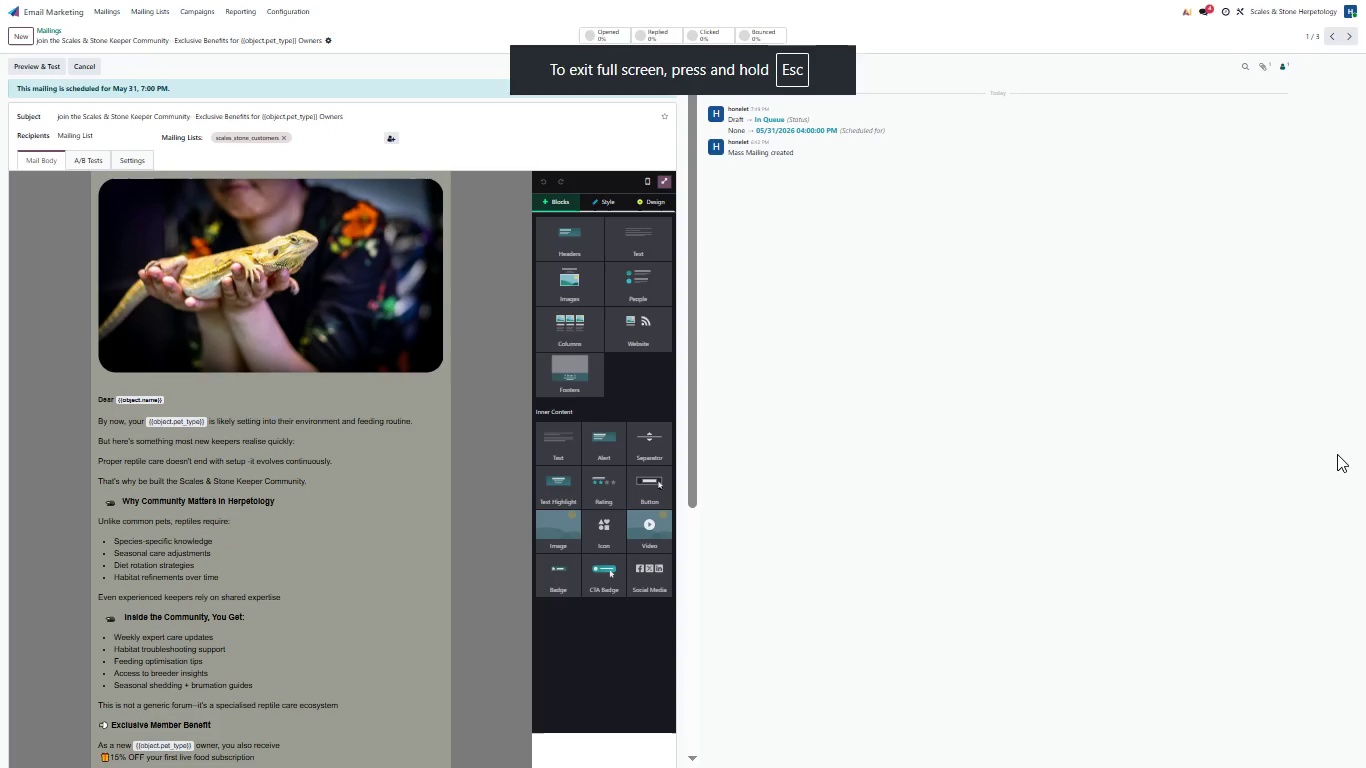 
left_click([660, 181])
 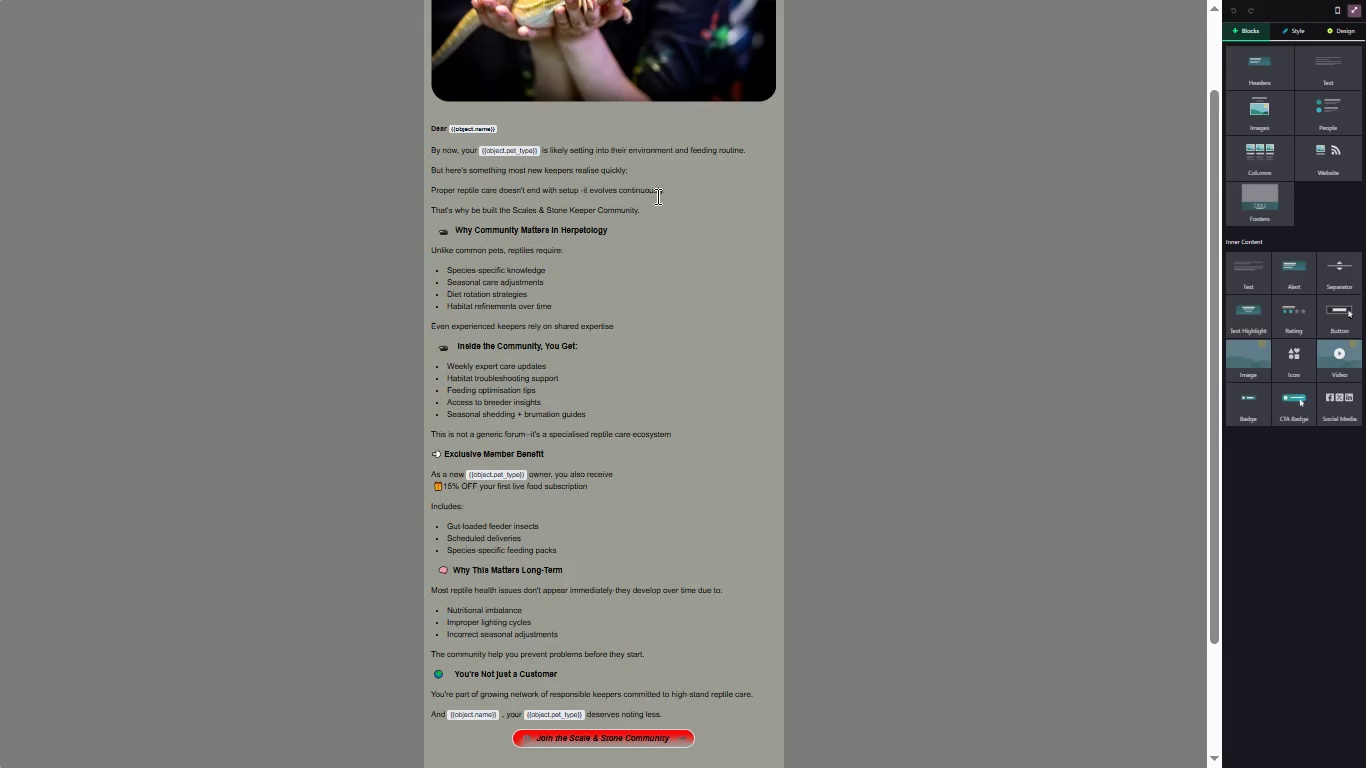 
wait(7.86)
 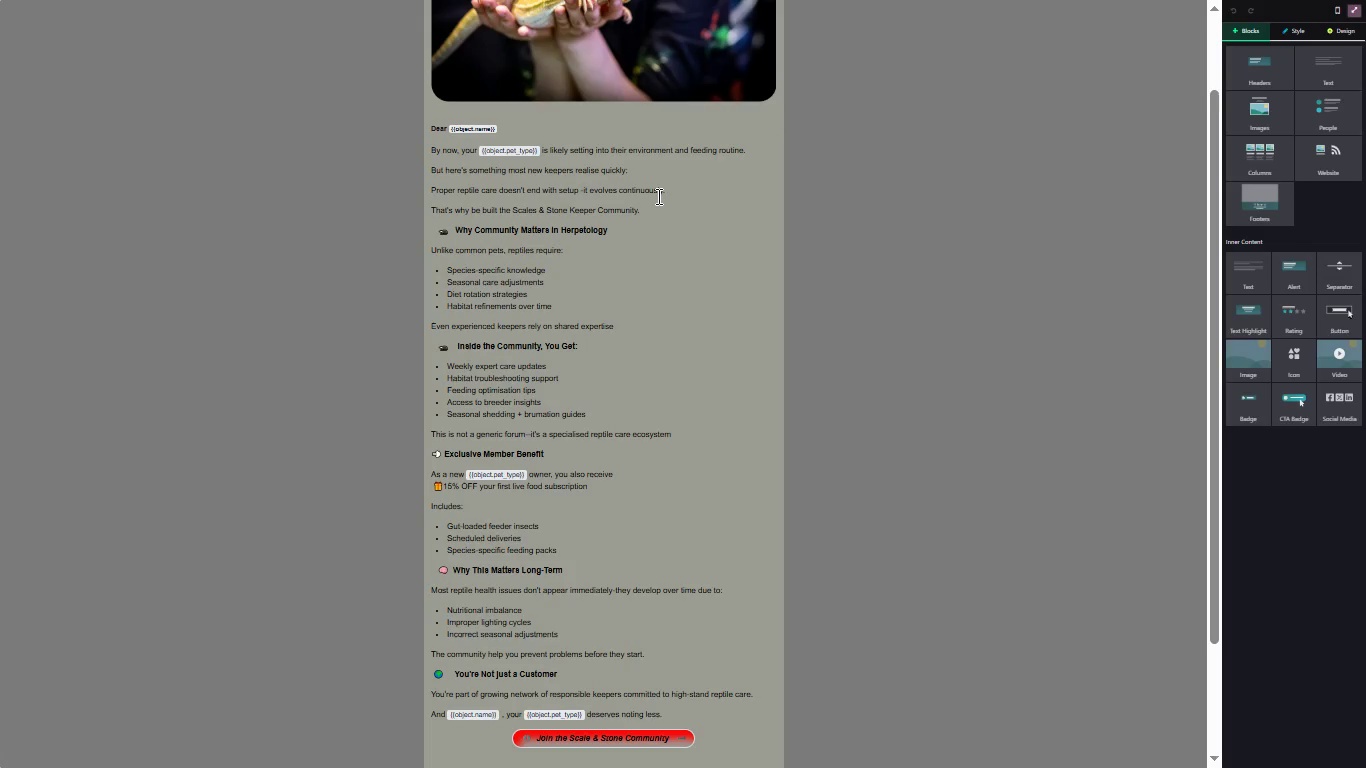 
left_click([679, 67])
 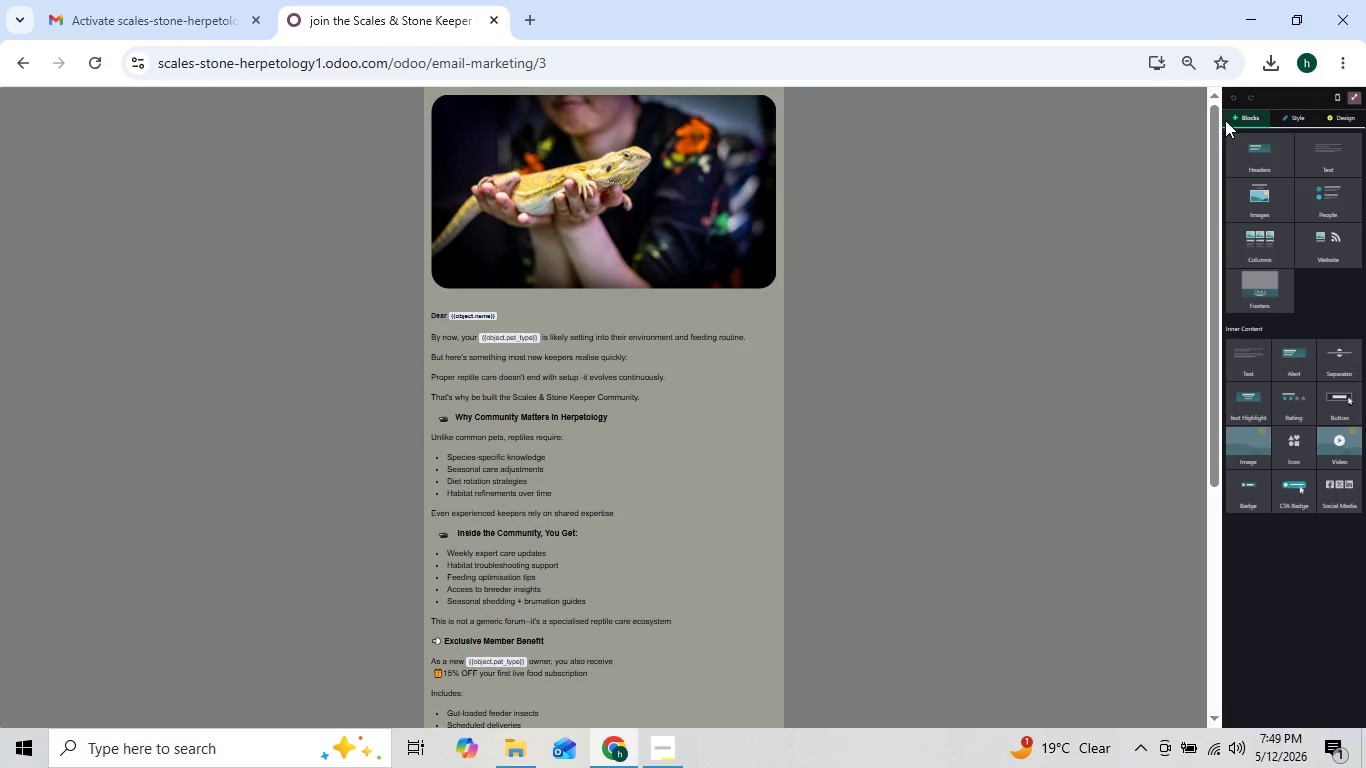 
left_click([1355, 97])
 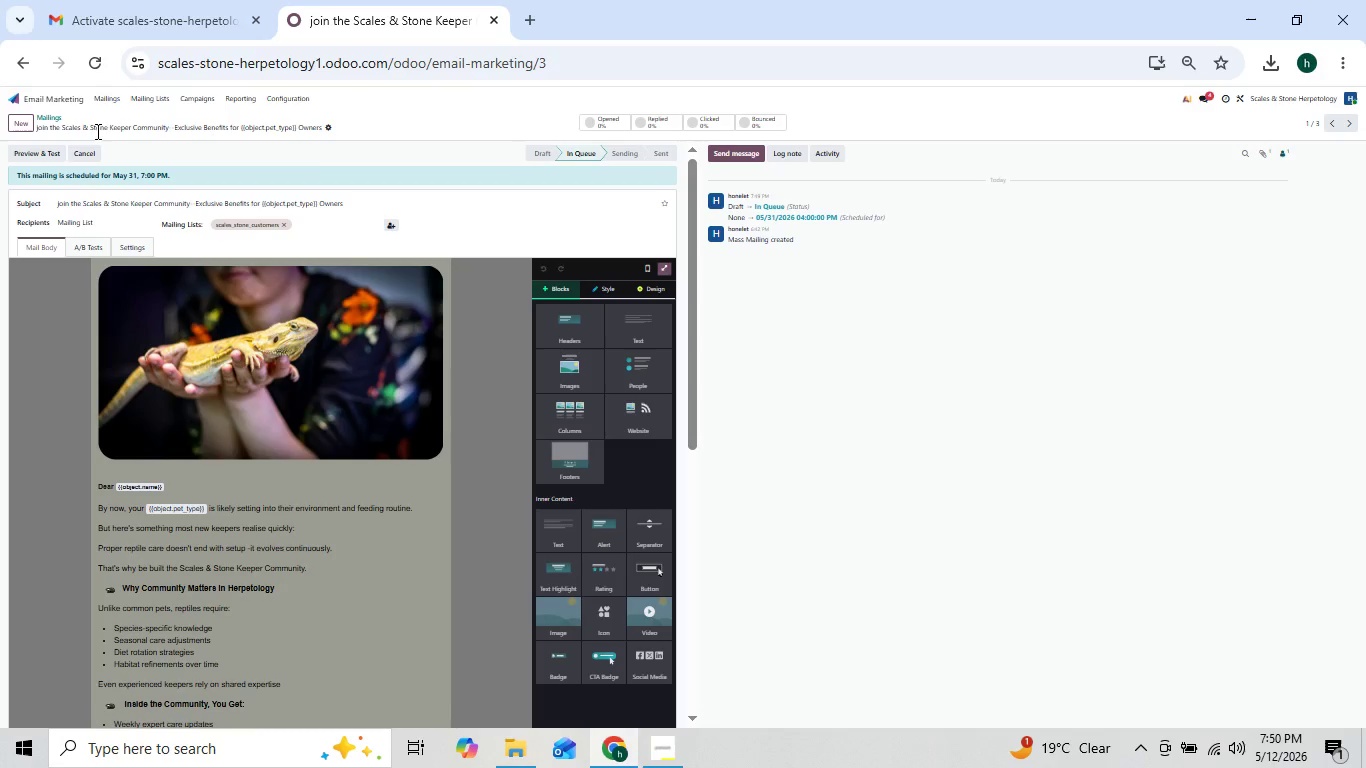 
wait(6.64)
 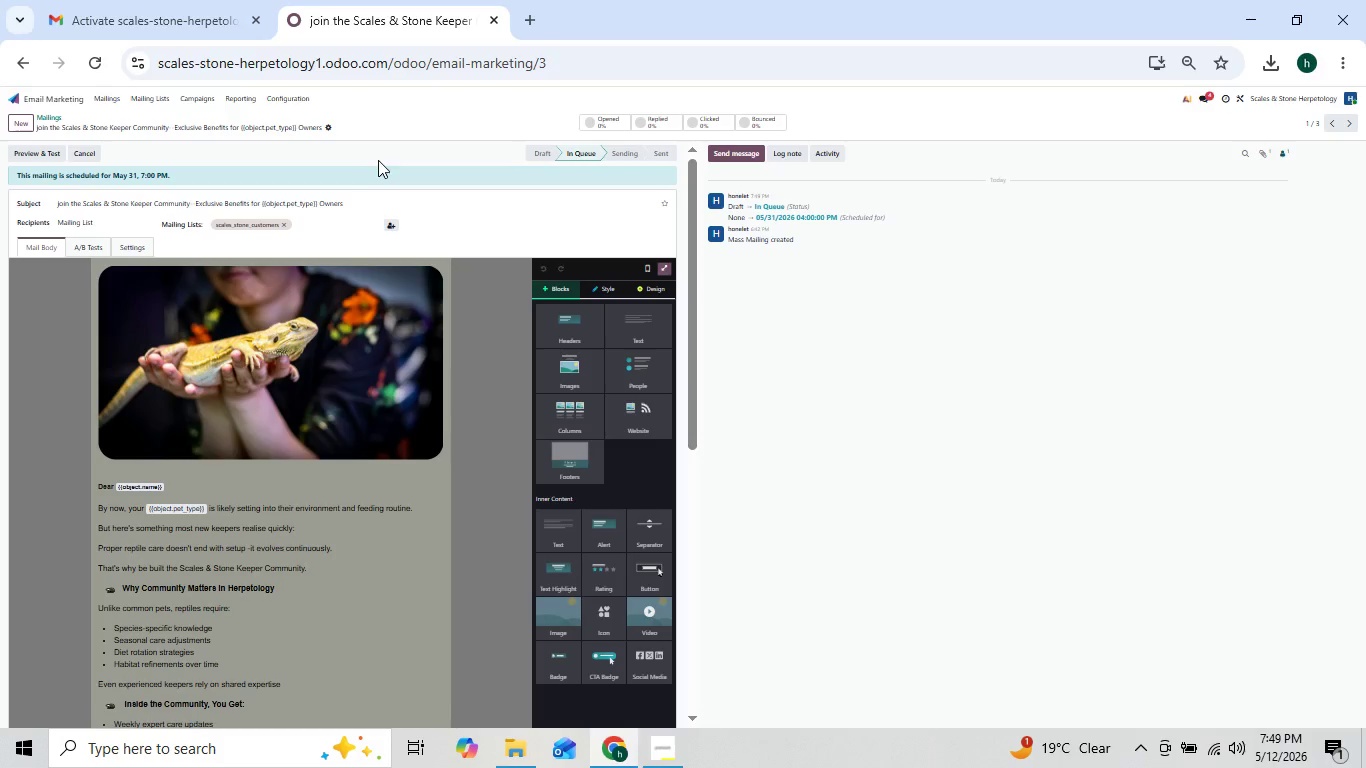 
left_click([112, 104])
 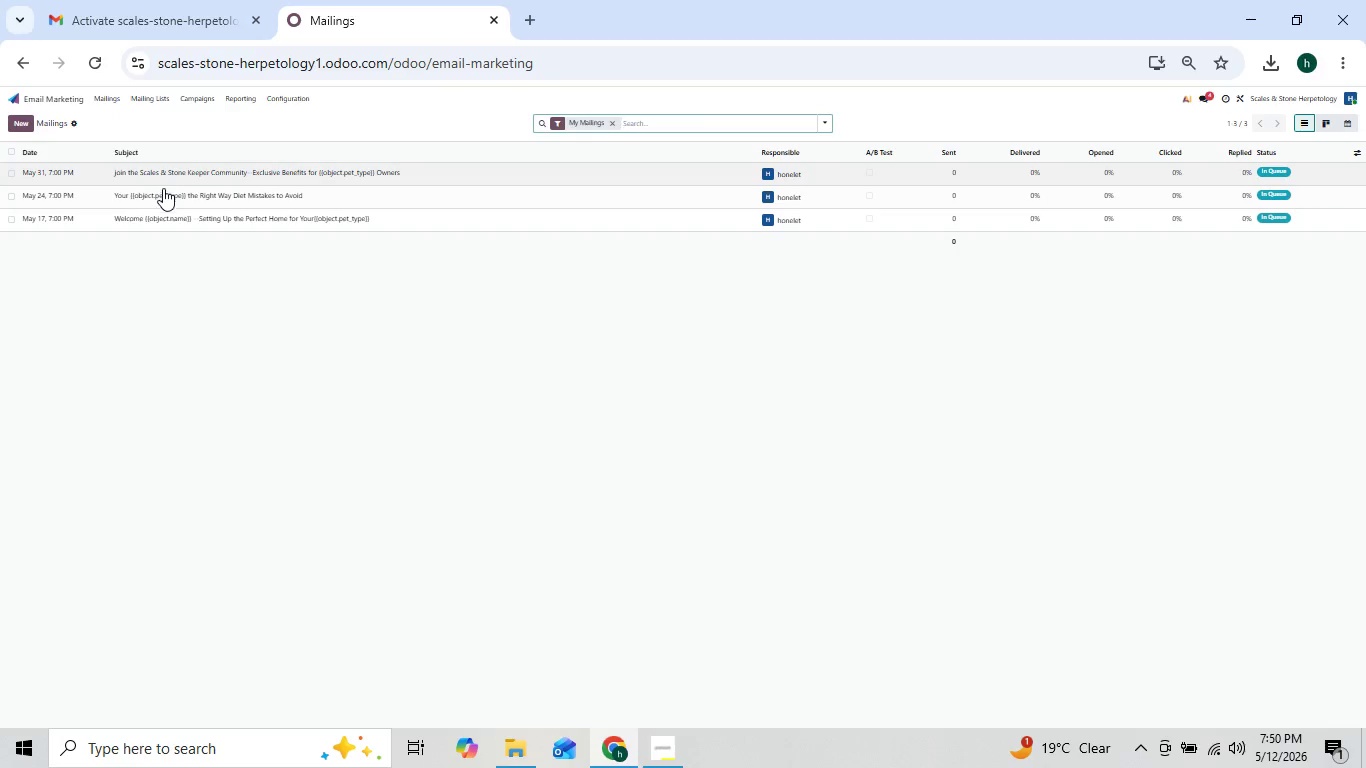 
left_click([168, 216])
 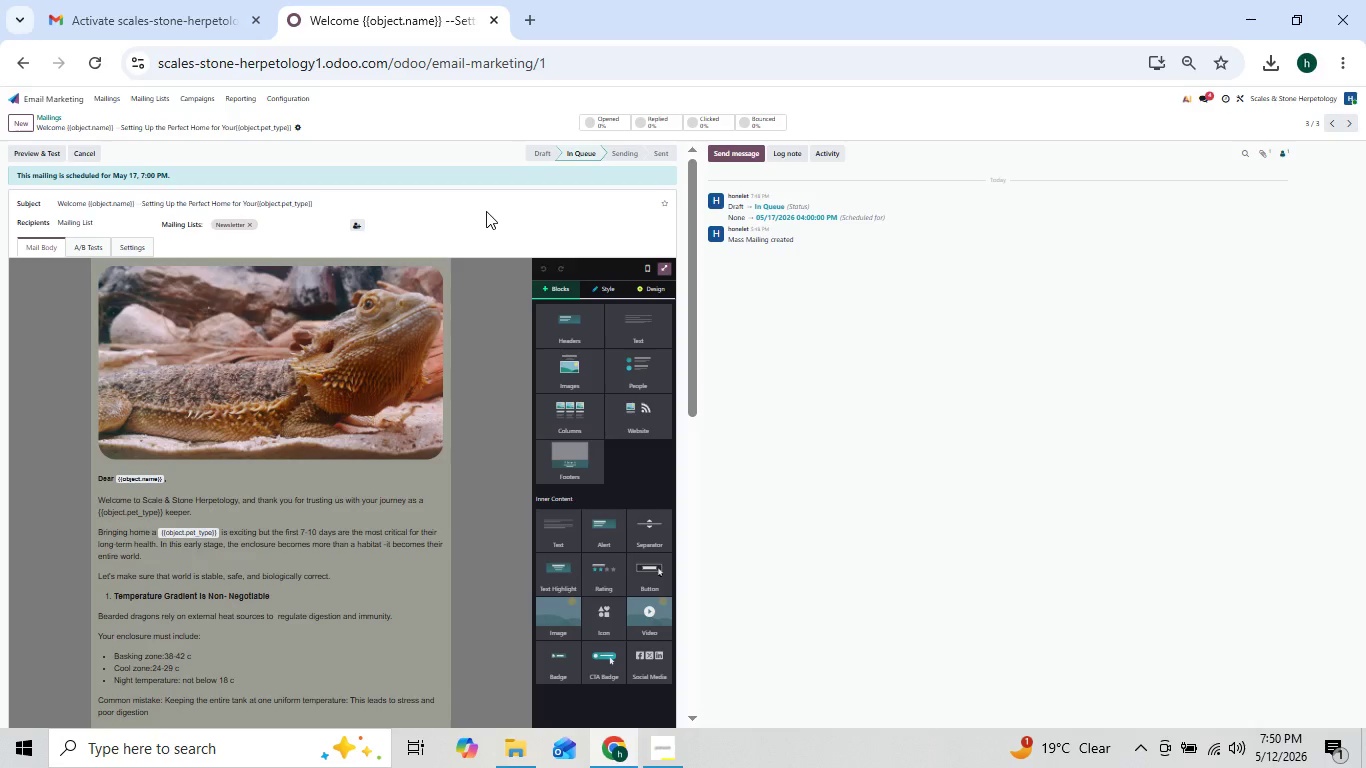 
wait(8.06)
 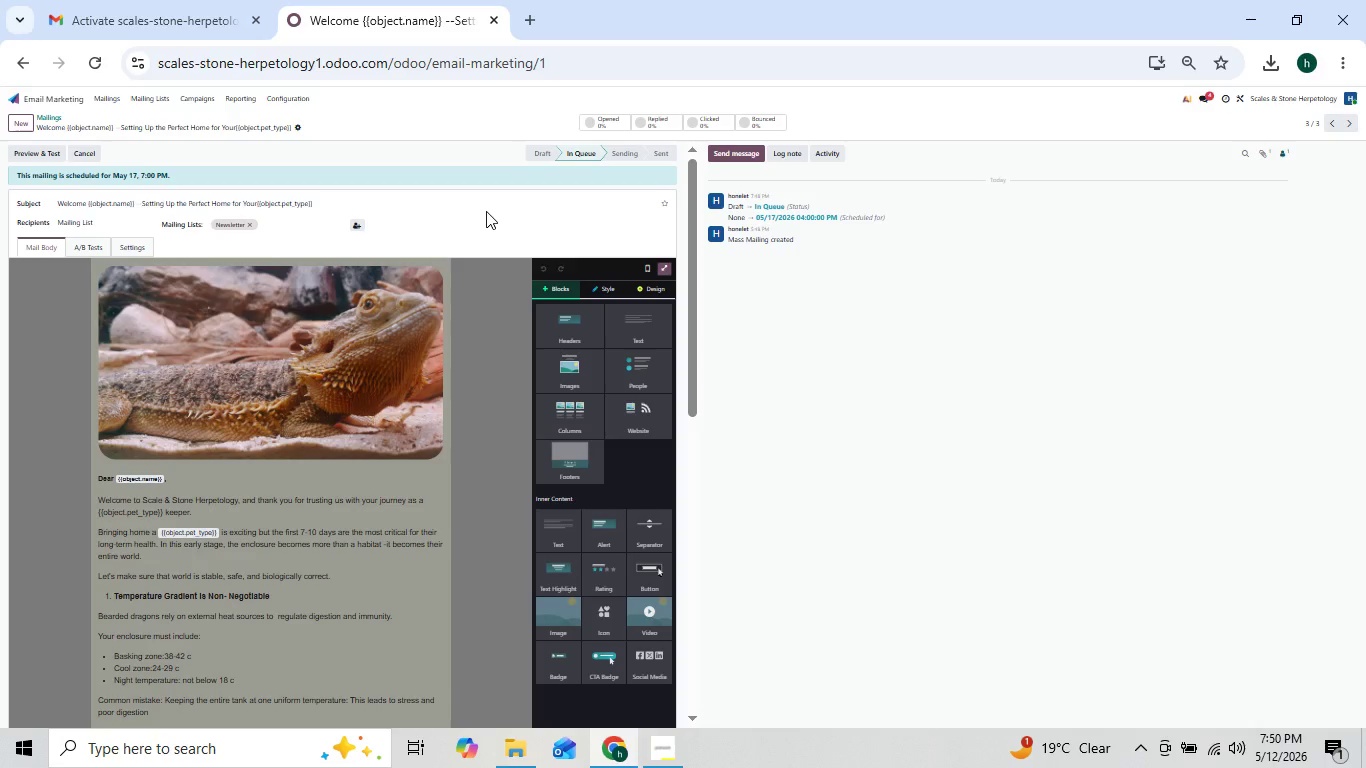 
left_click([665, 265])
 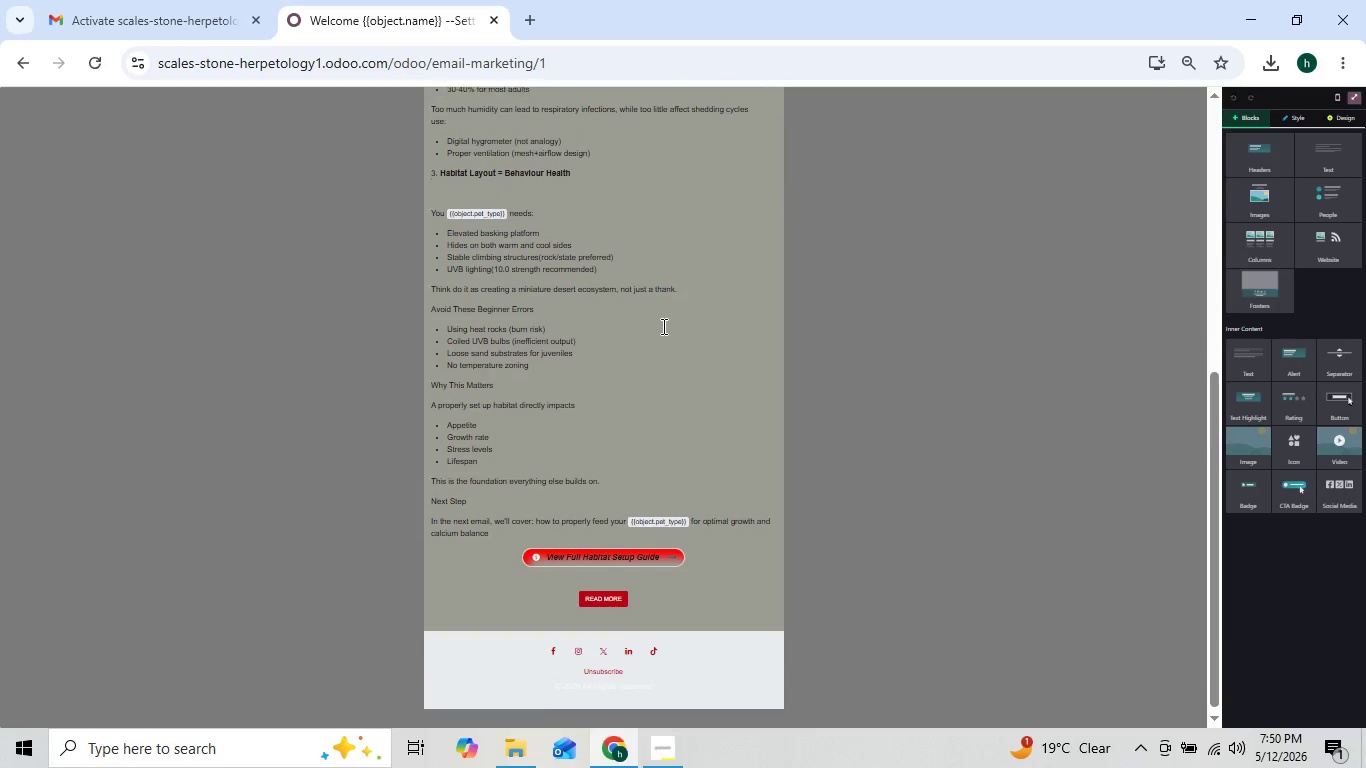 
wait(8.05)
 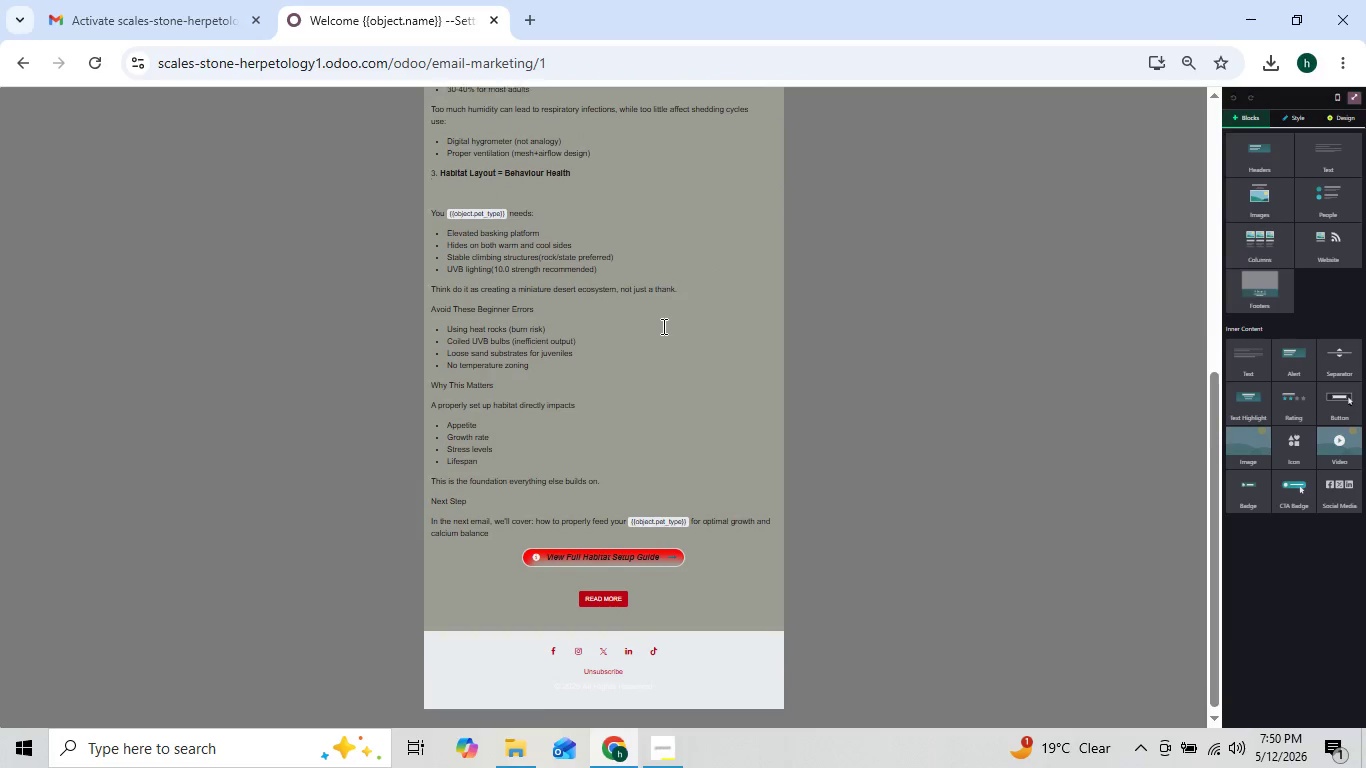 
left_click([1340, 61])
 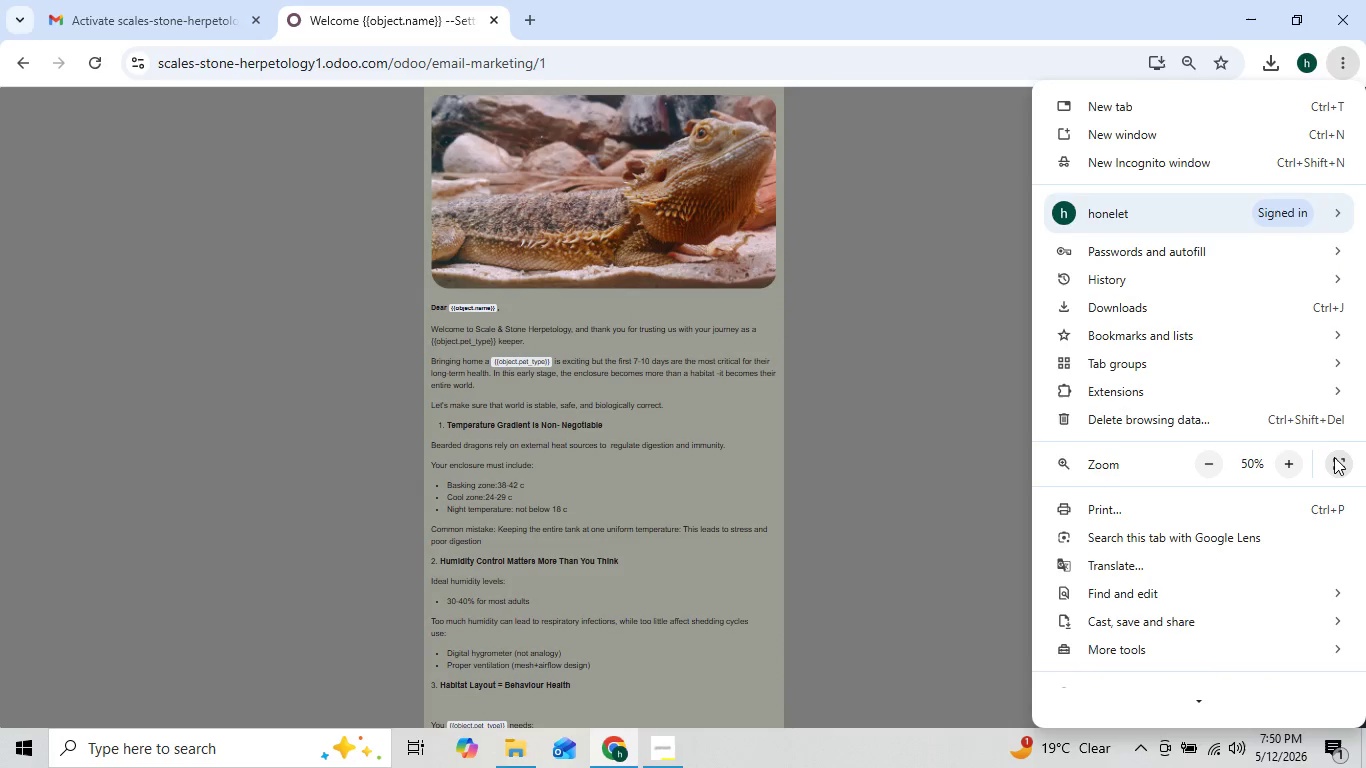 
left_click([1336, 460])
 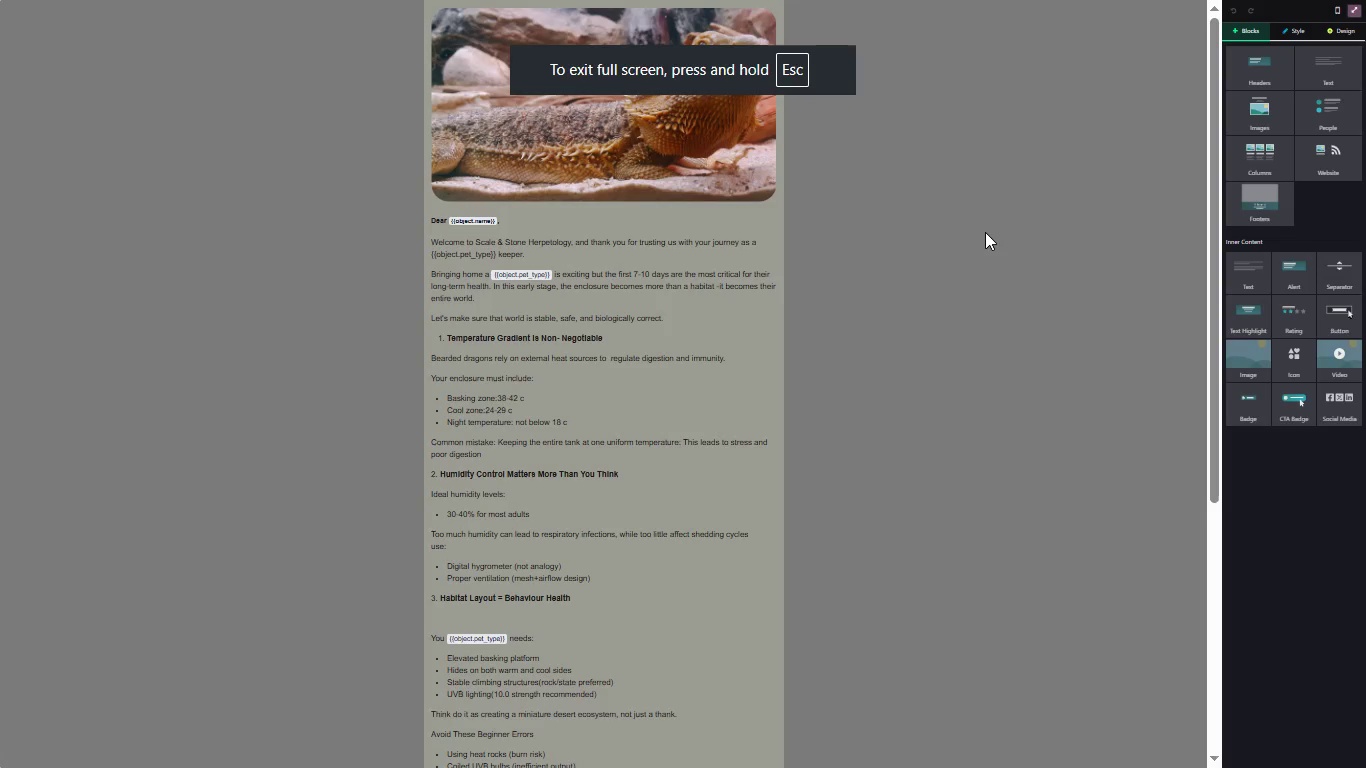 
left_click([985, 232])
 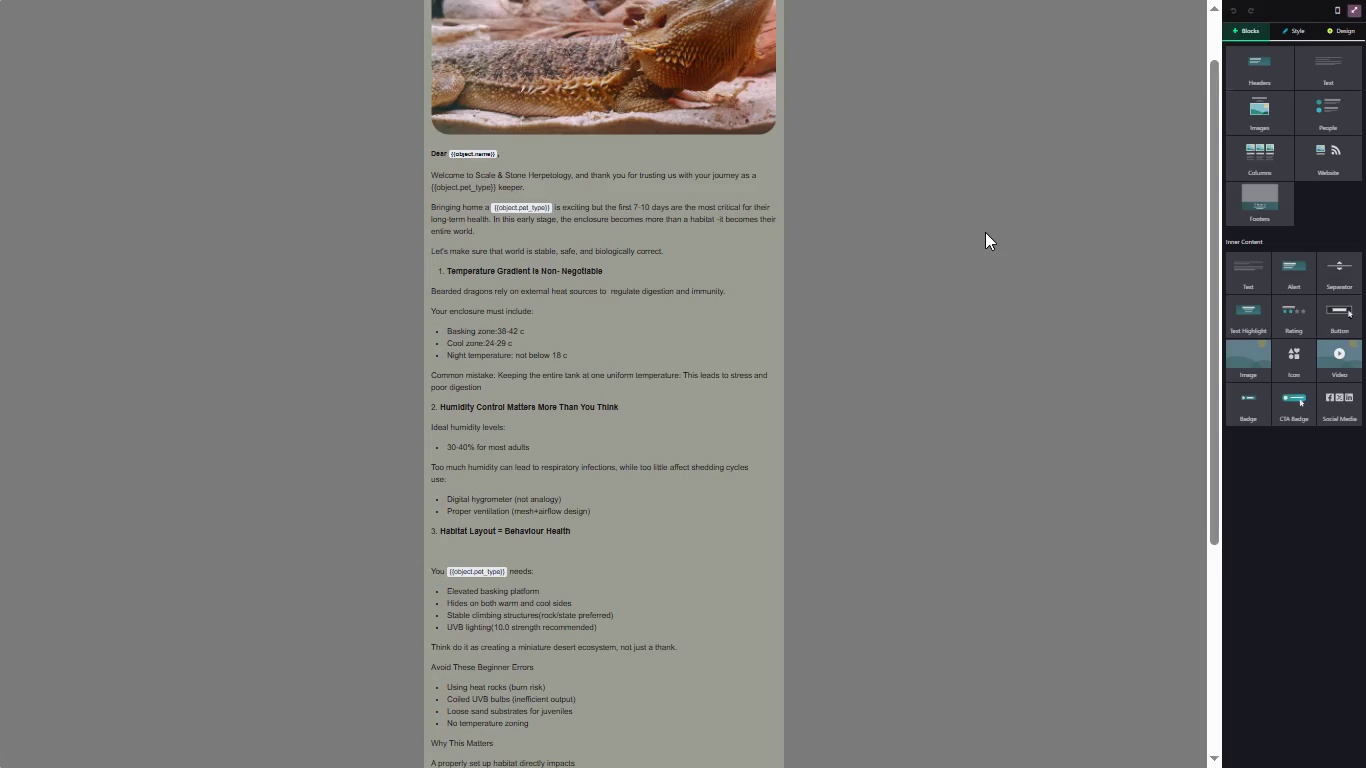 
wait(7.73)
 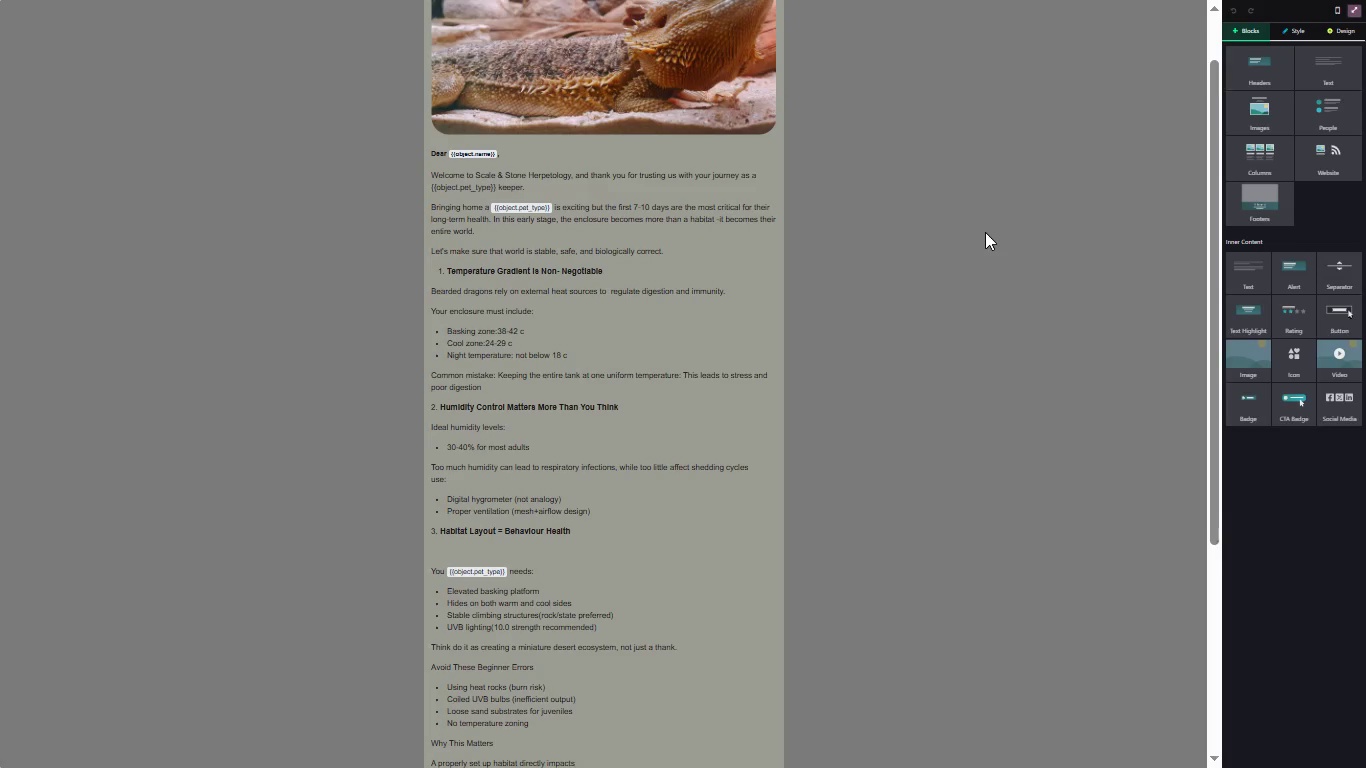 
key(Meta+PrintScreen)
 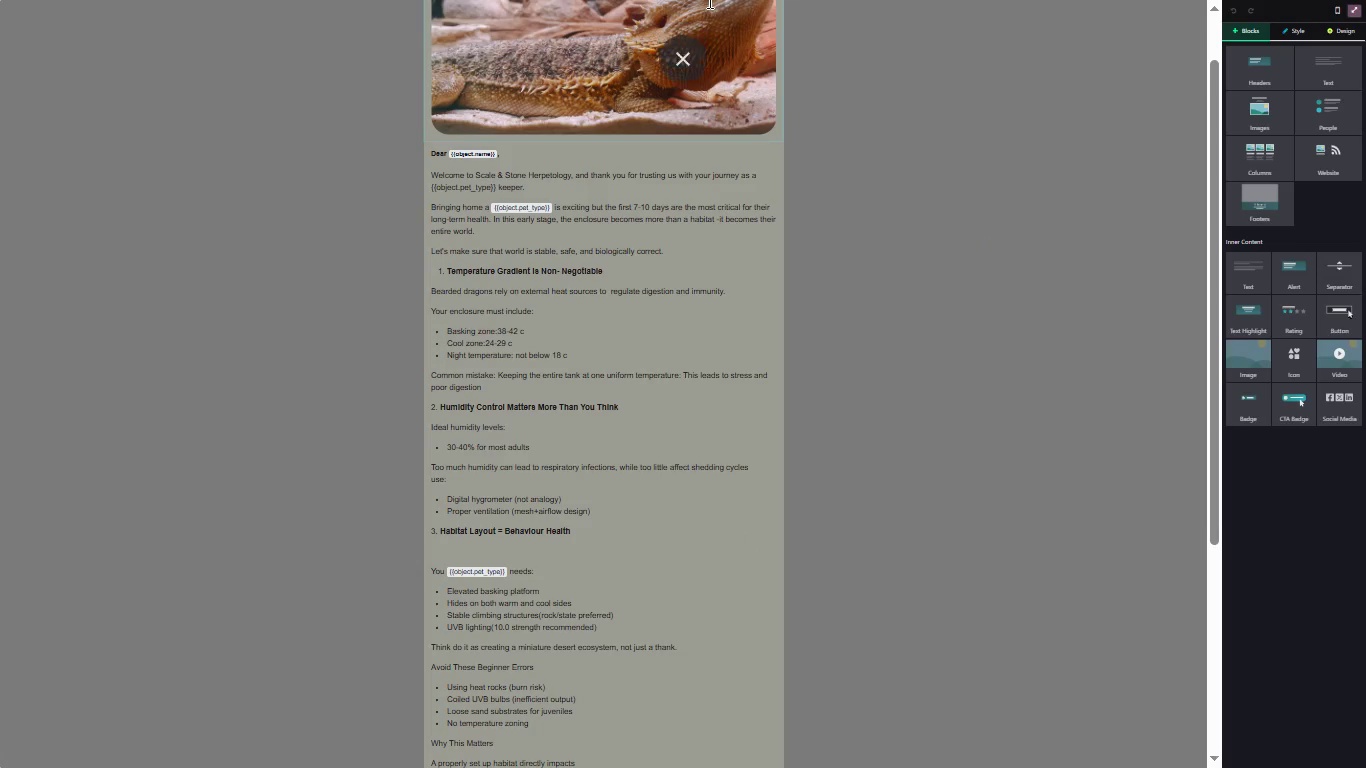 
left_click([680, 72])
 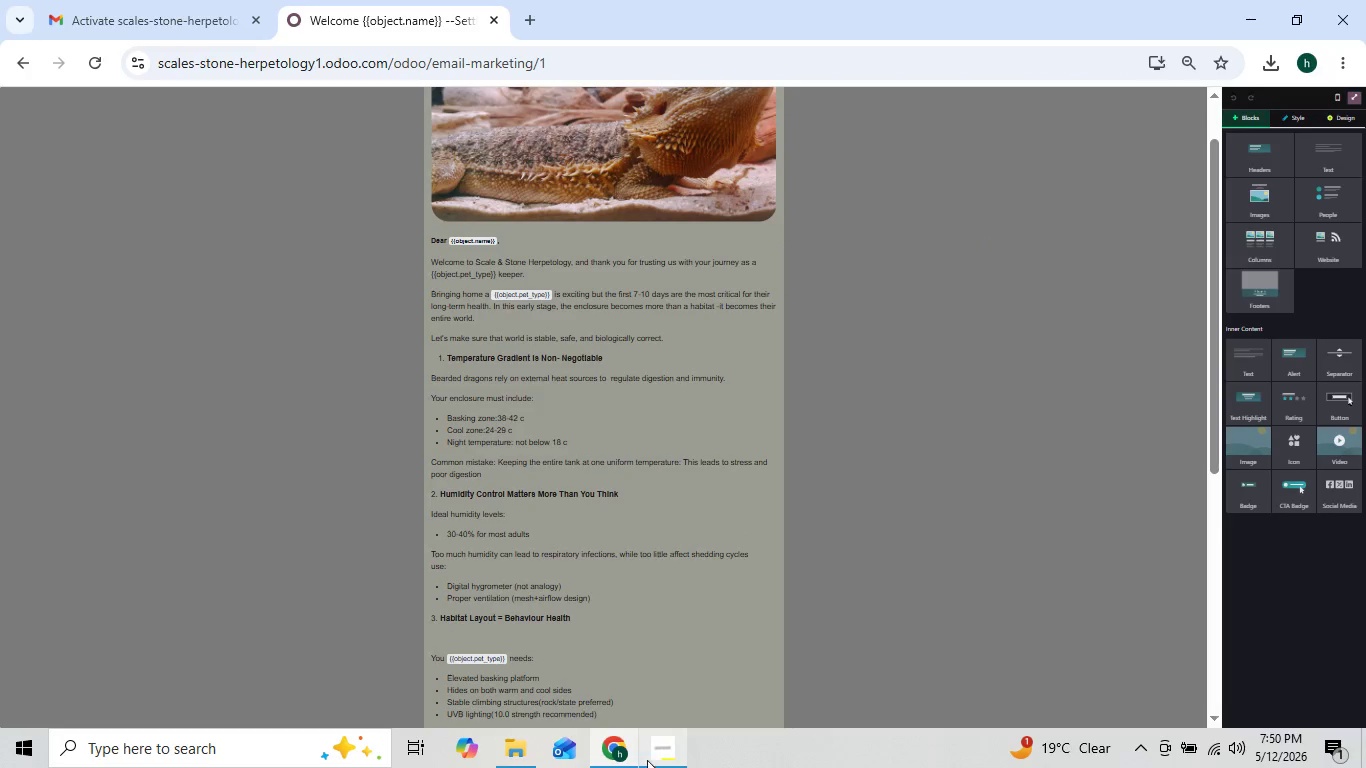 
left_click([658, 752])